 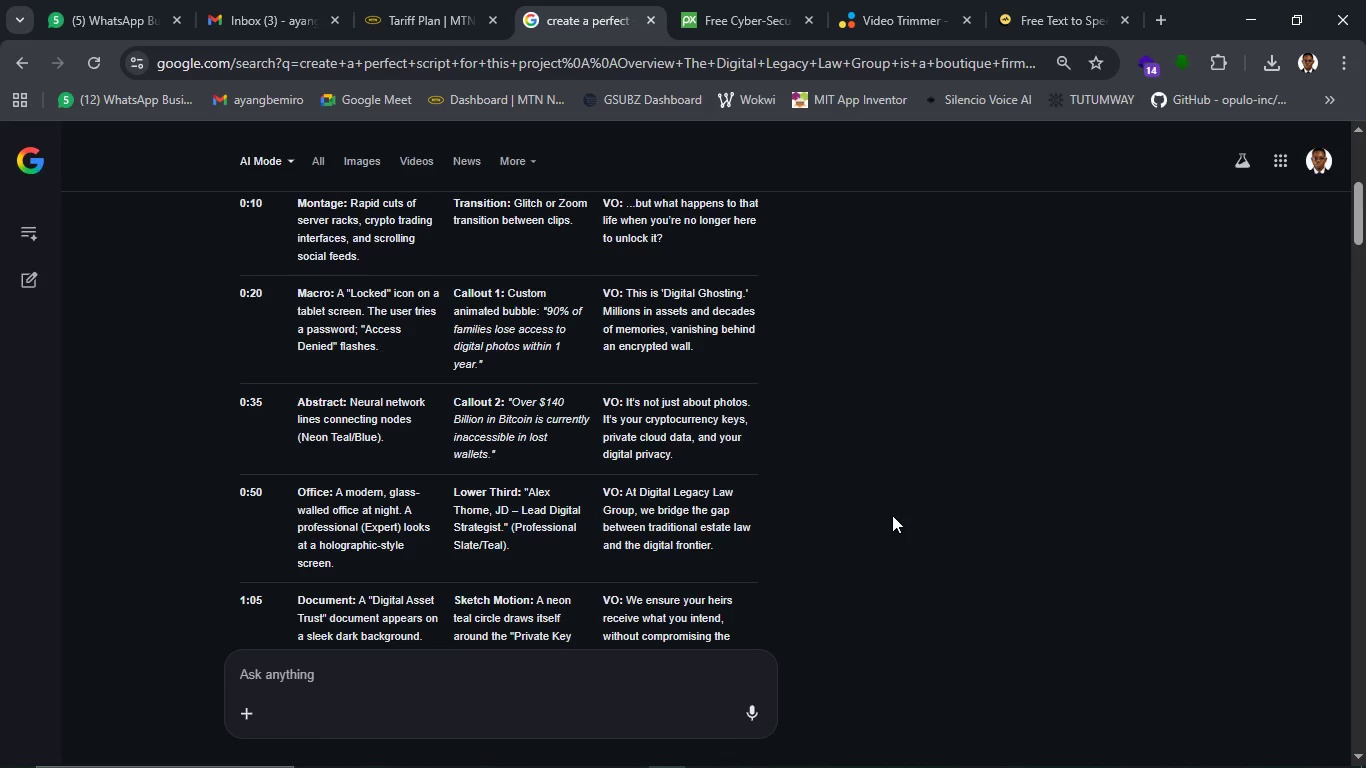 
scroll: coordinate [863, 519], scroll_direction: down, amount: 1.0
 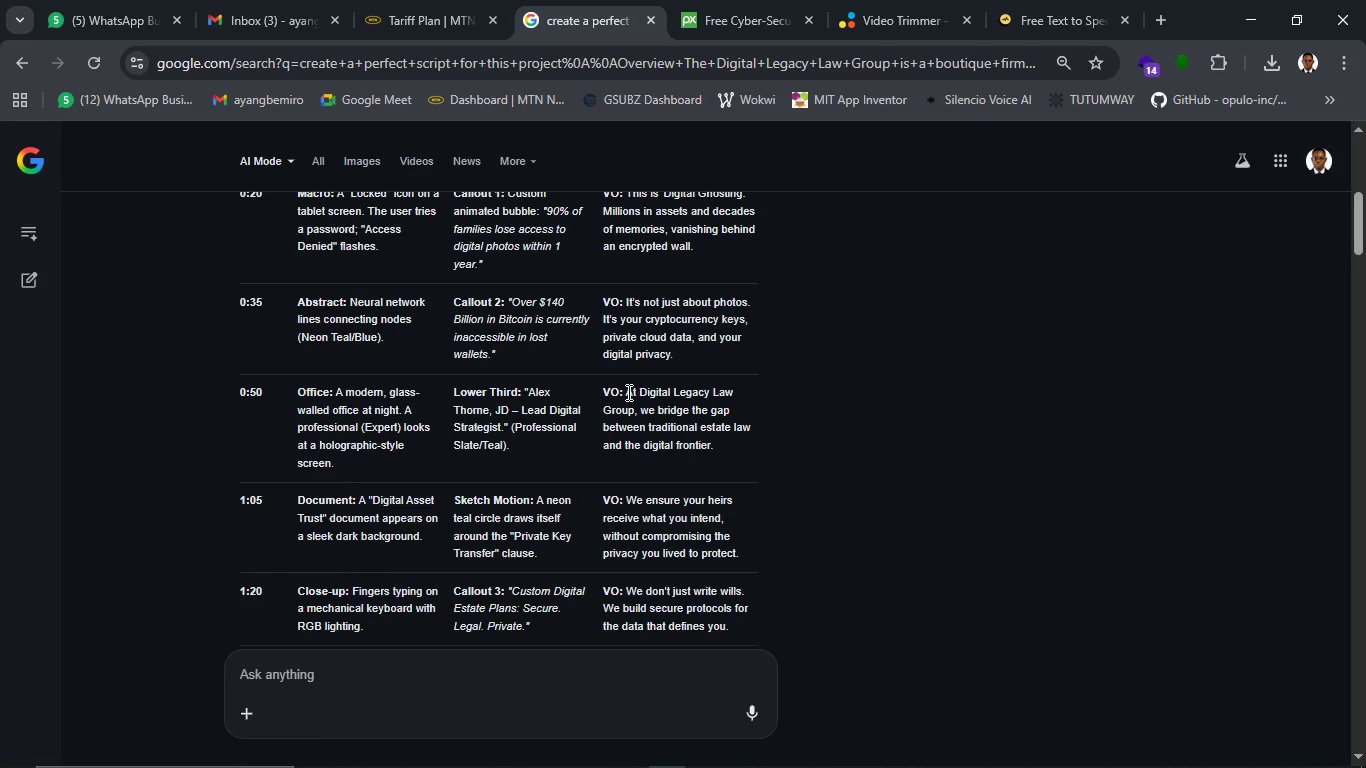 
left_click_drag(start_coordinate=[627, 392], to_coordinate=[718, 449])
 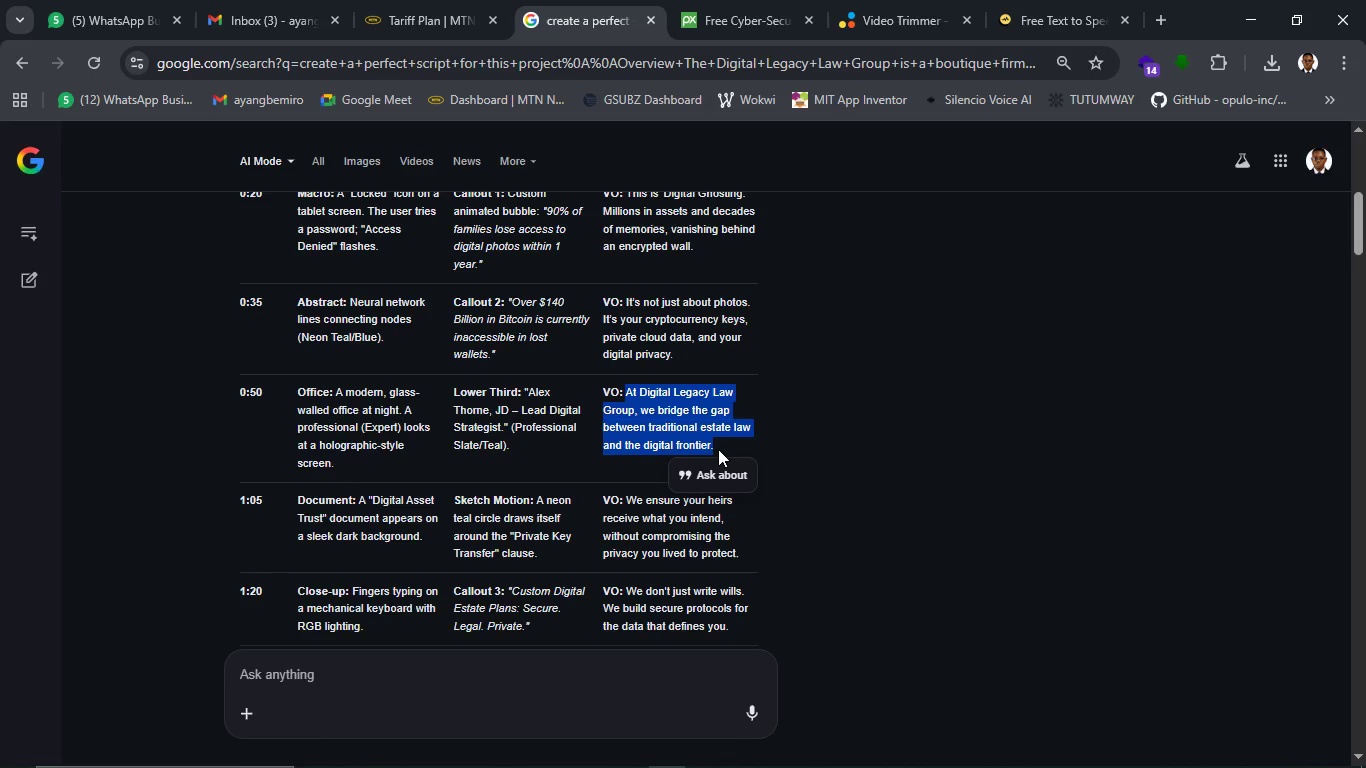 
key(Control+C)
 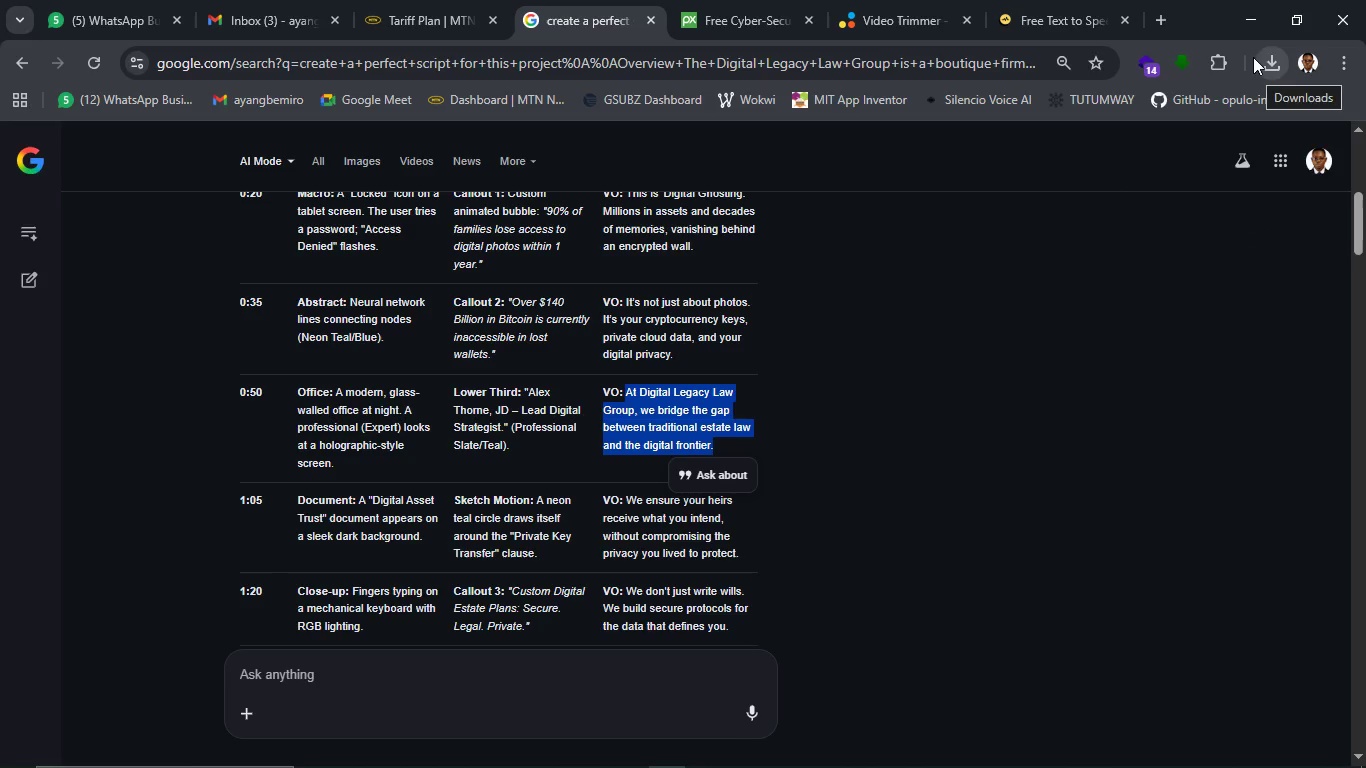 
wait(7.92)
 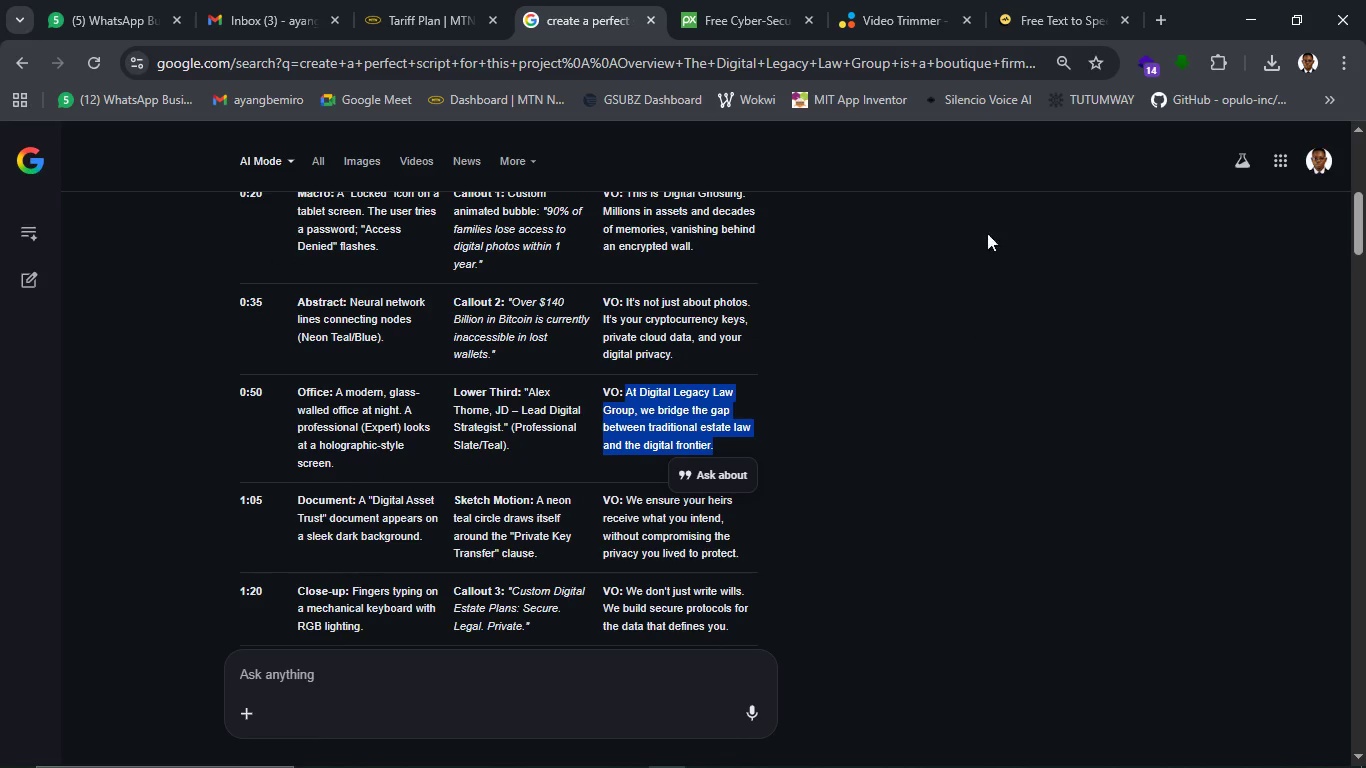 
left_click([1252, 24])